 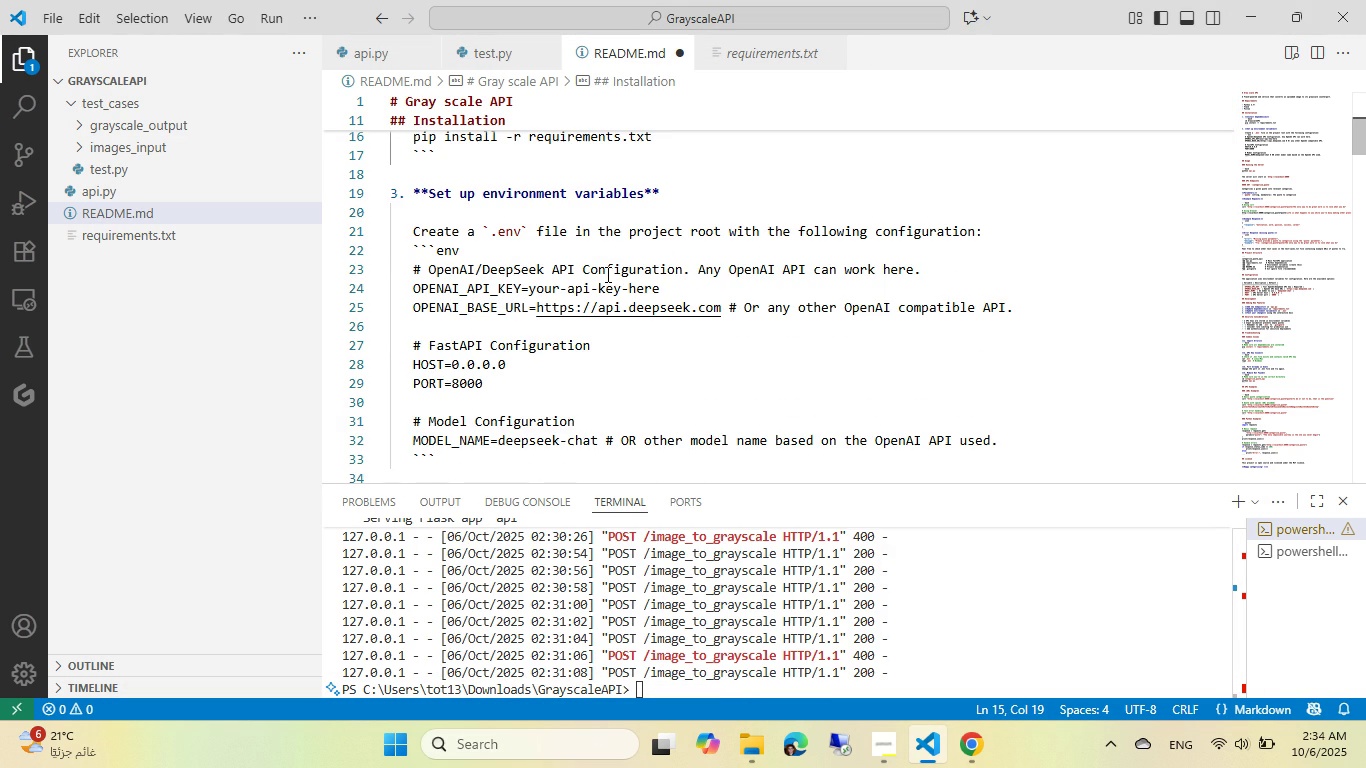 
scroll: coordinate [562, 196], scroll_direction: down, amount: 1.0
 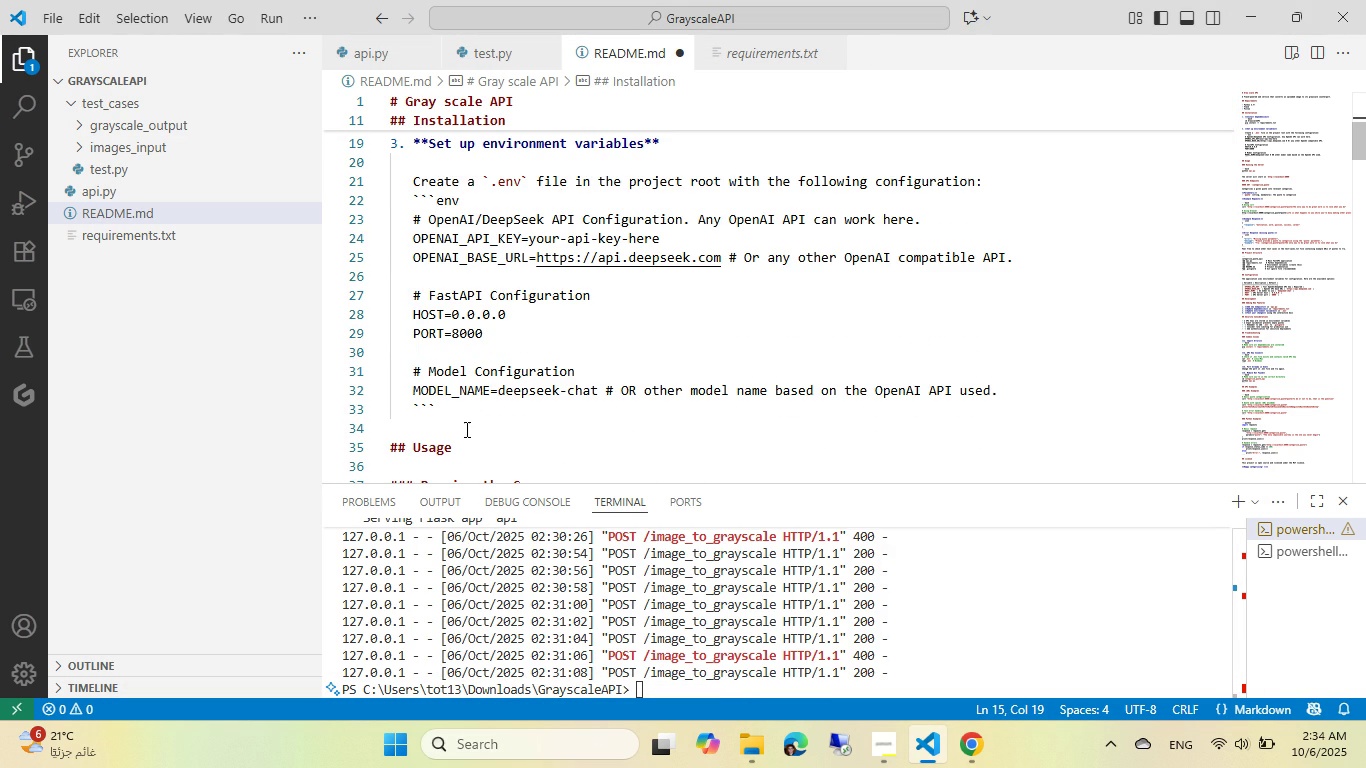 
scroll: coordinate [449, 419], scroll_direction: up, amount: 3.0
 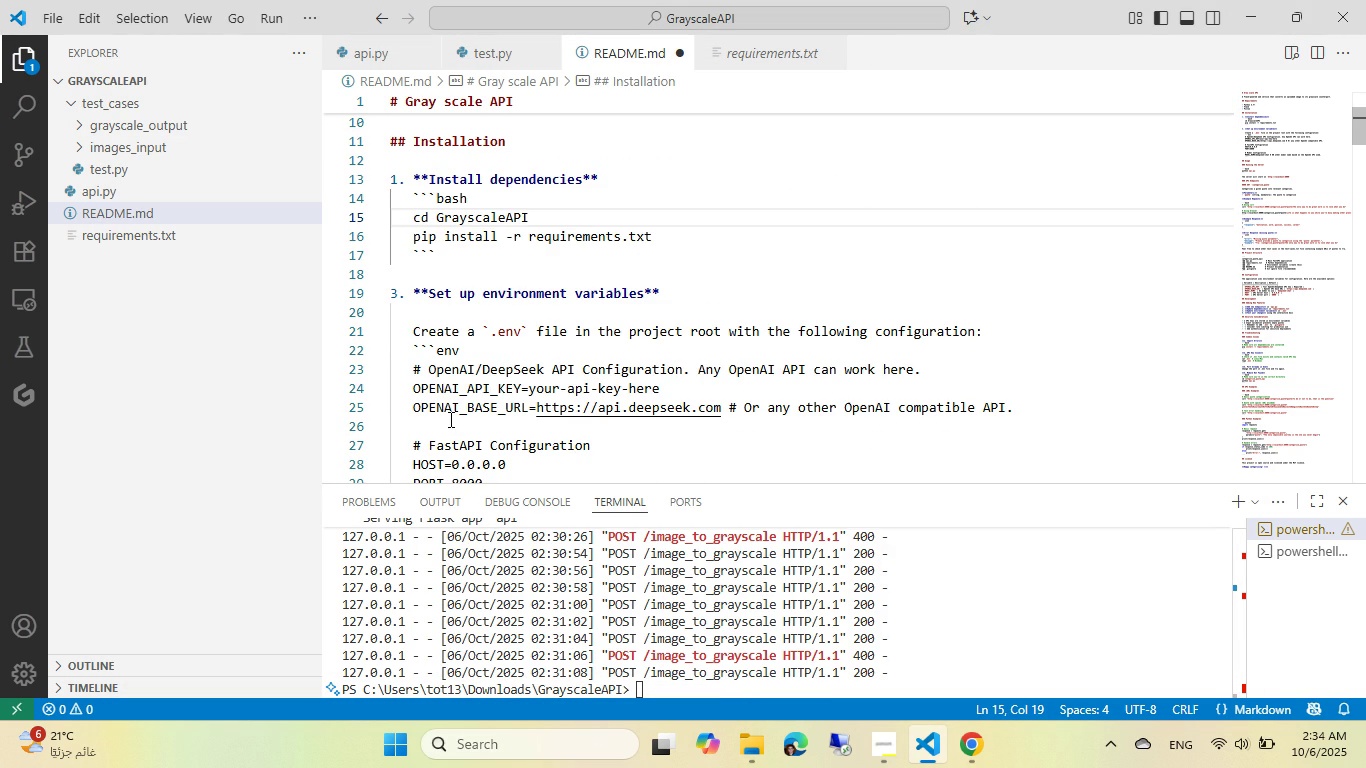 
scroll: coordinate [431, 336], scroll_direction: down, amount: 3.0
 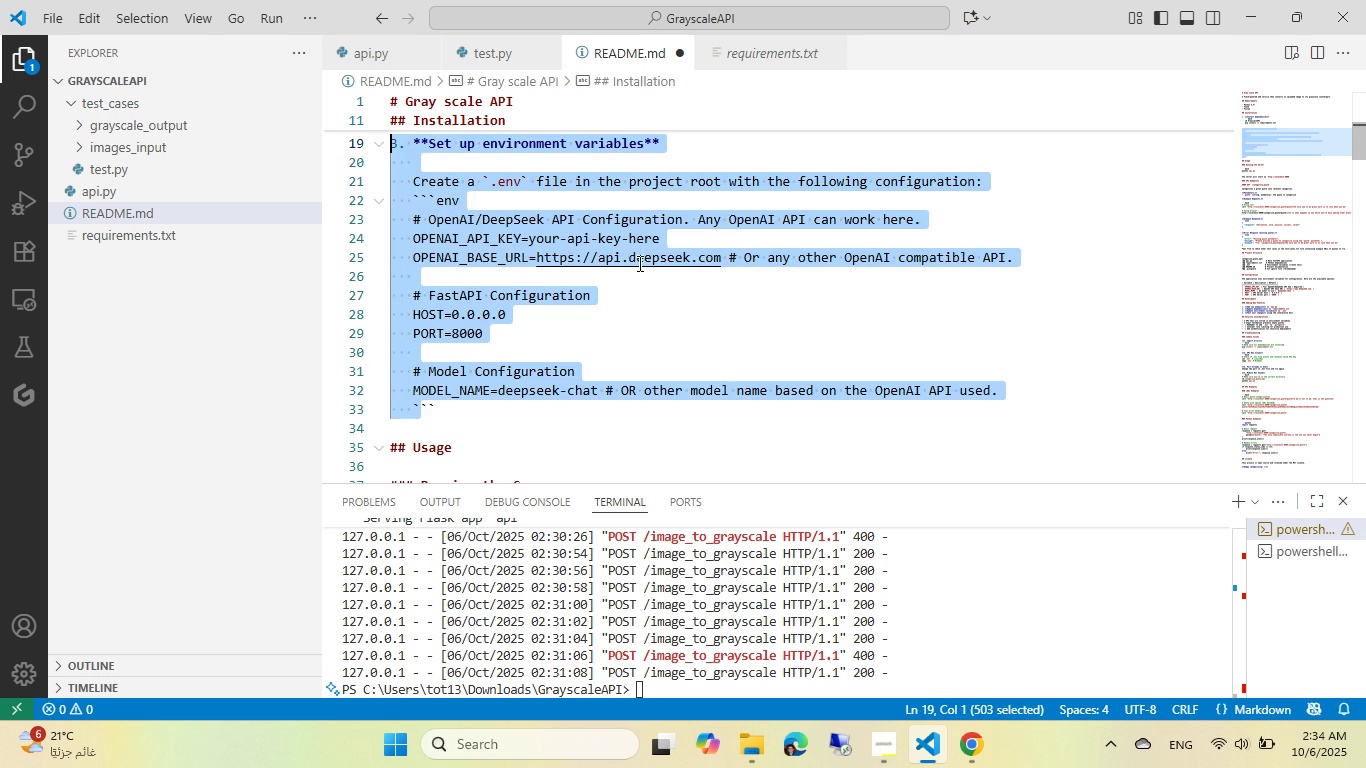 
key(Backspace)
 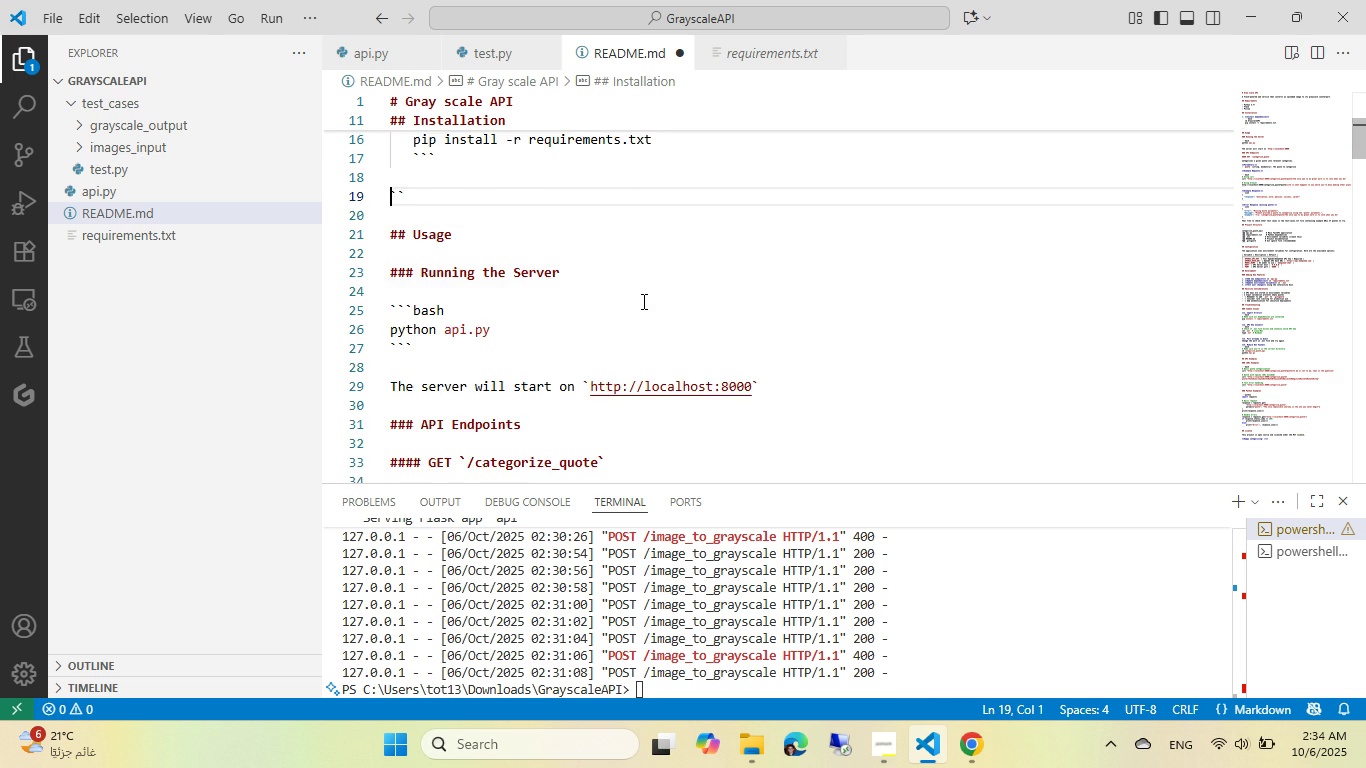 
scroll: coordinate [642, 301], scroll_direction: up, amount: 2.0
 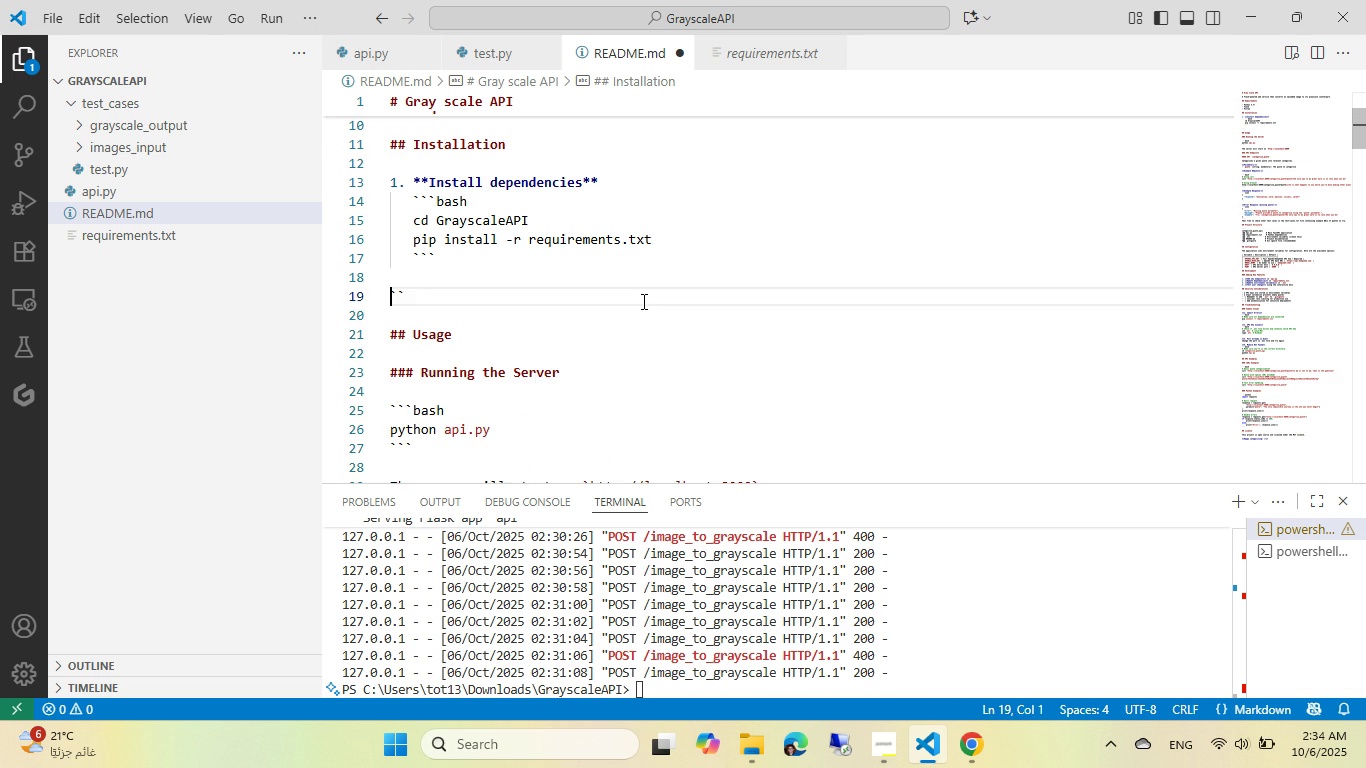 
key(Backspace)
 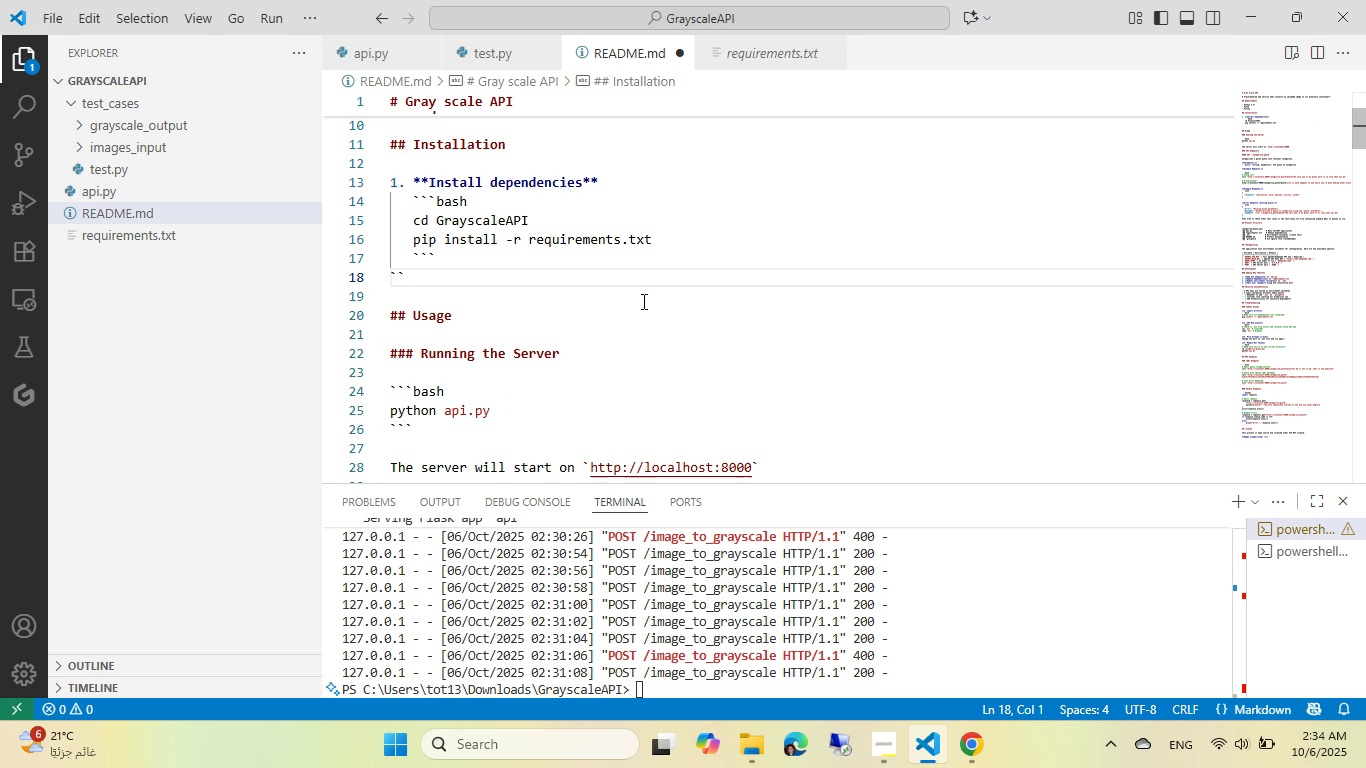 
key(Delete)
 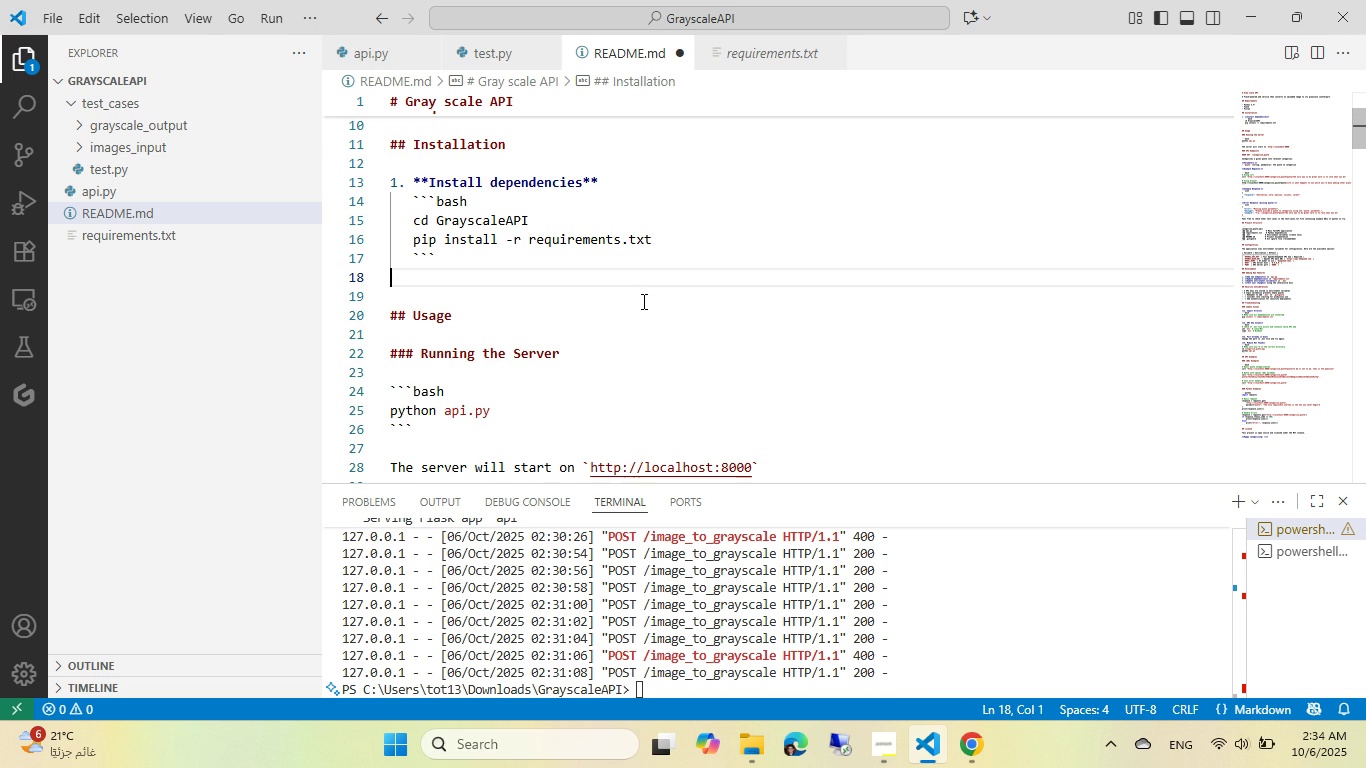 
key(Delete)
 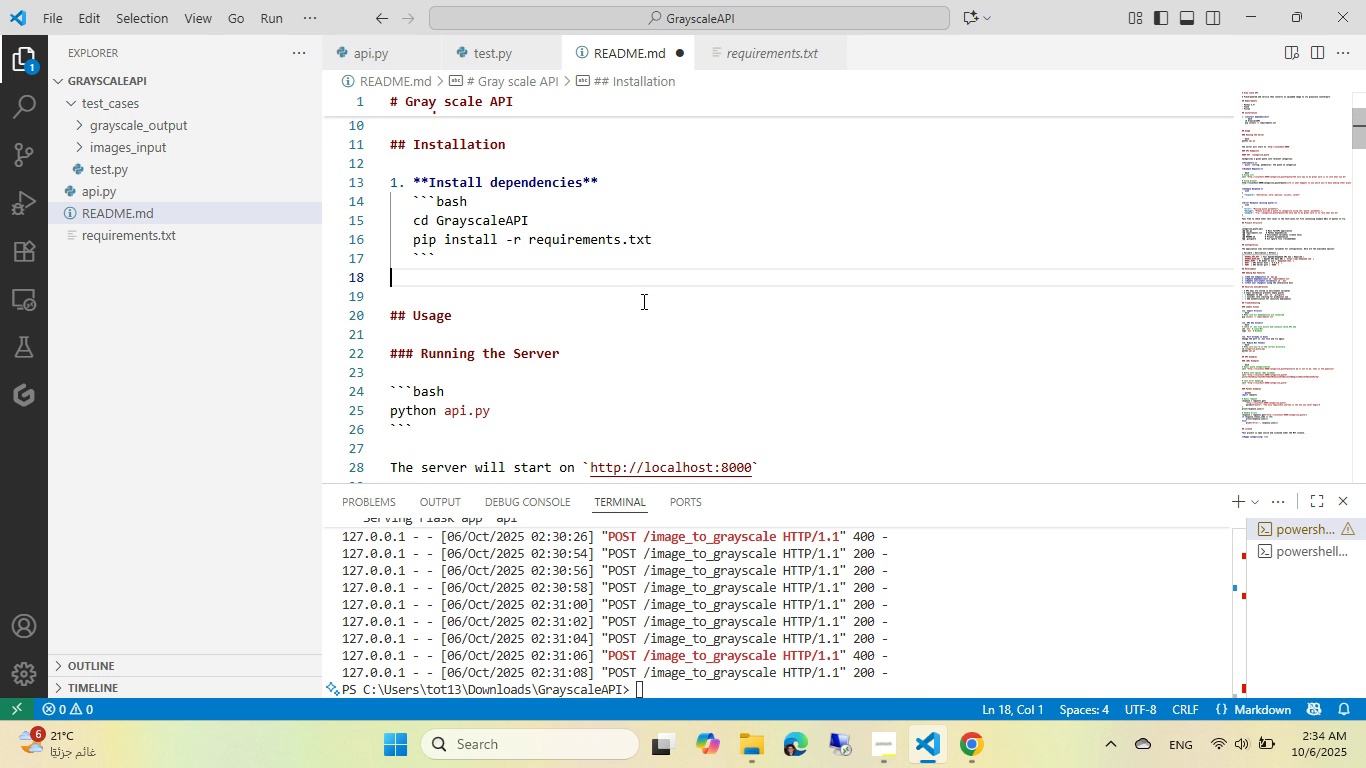 
key(Backspace)
 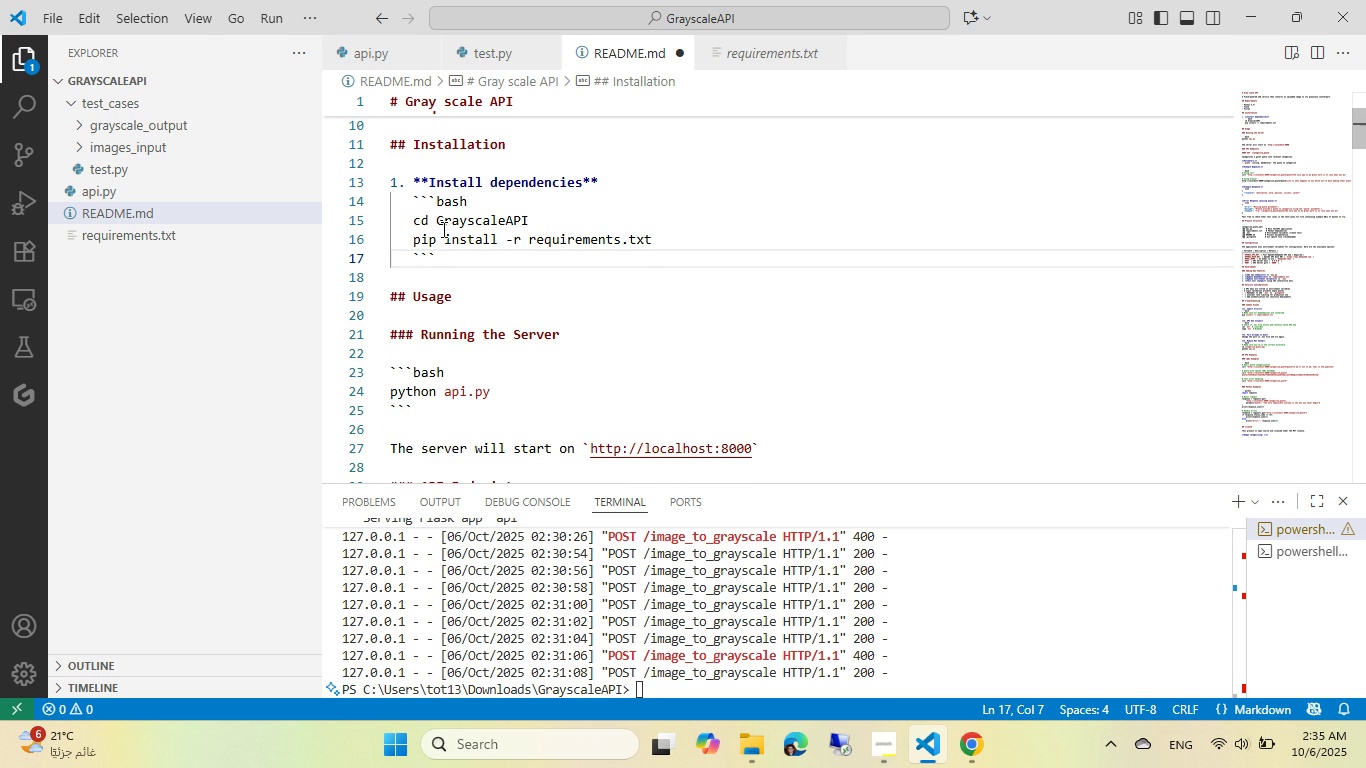 
scroll: coordinate [590, 268], scroll_direction: down, amount: 3.0
 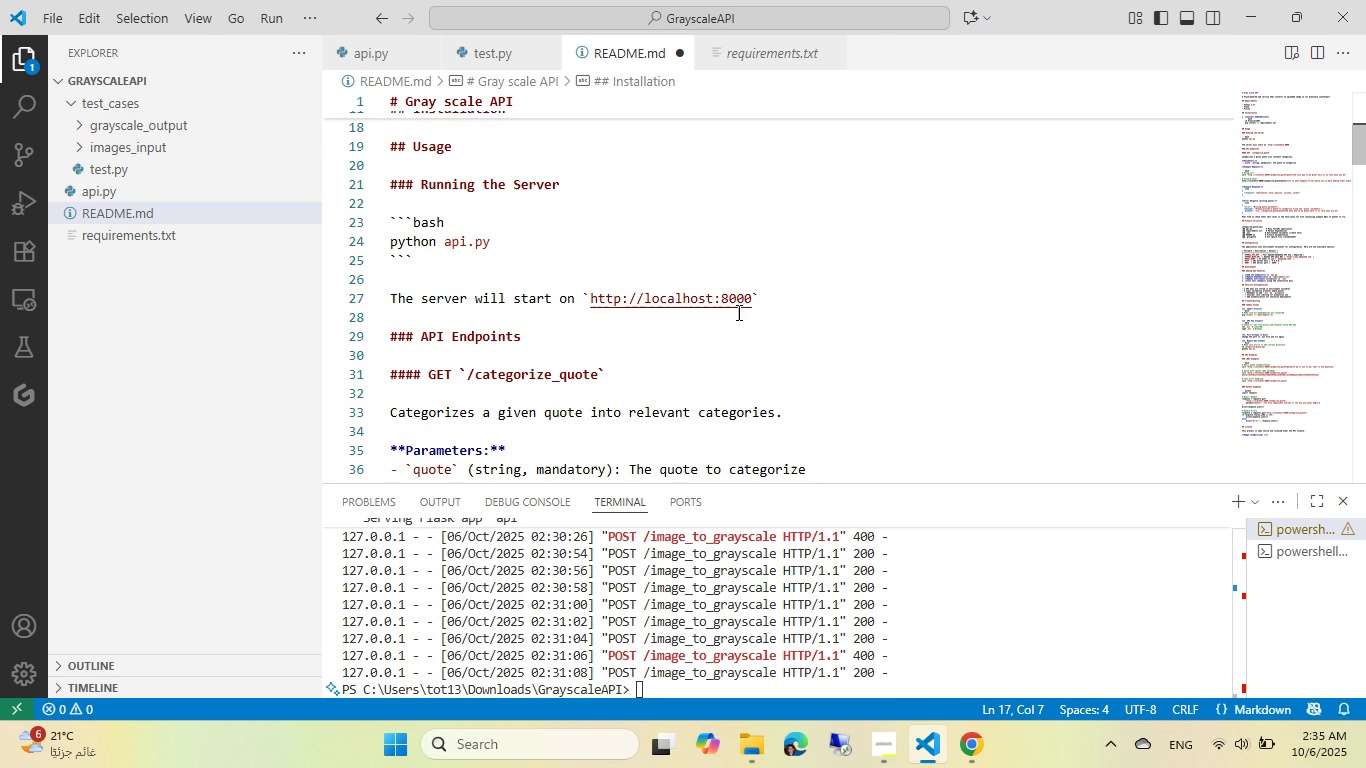 
left_click([731, 303])
 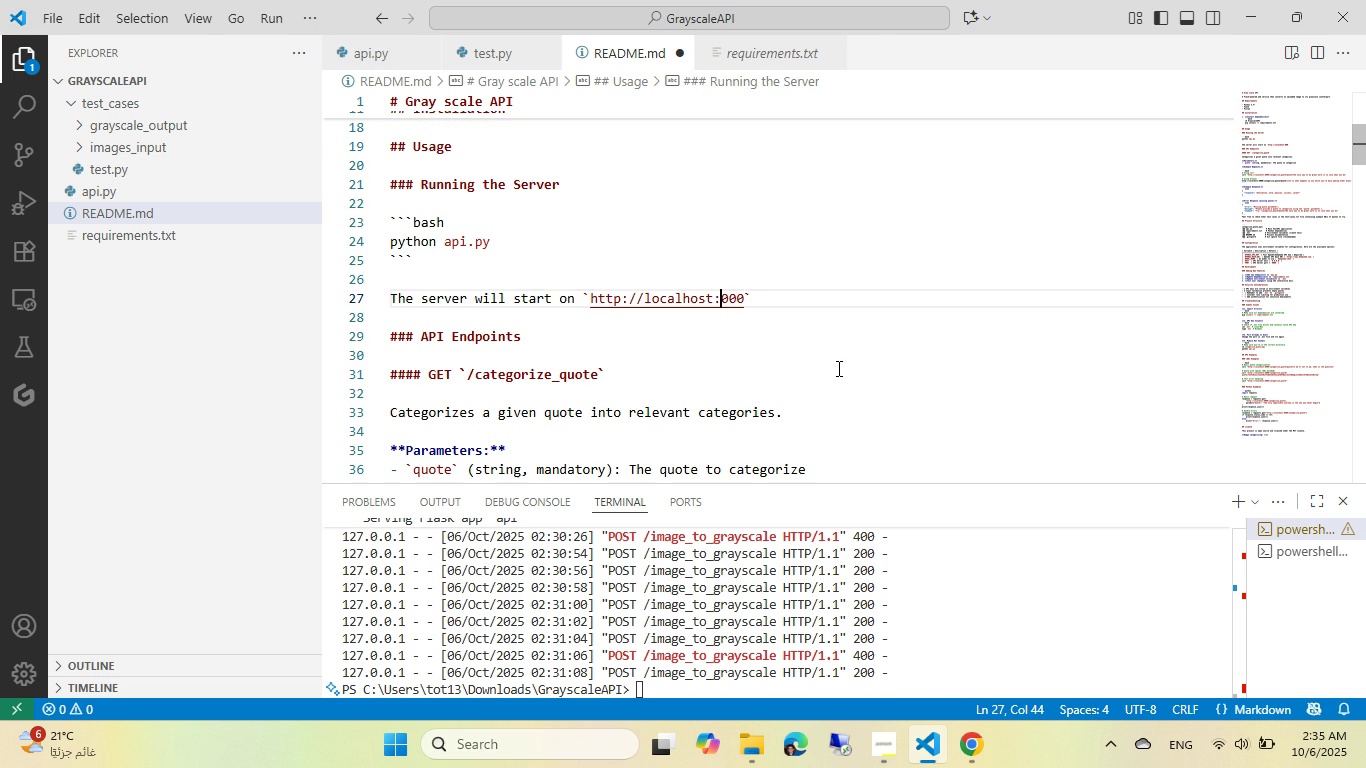 
key(Backspace)
 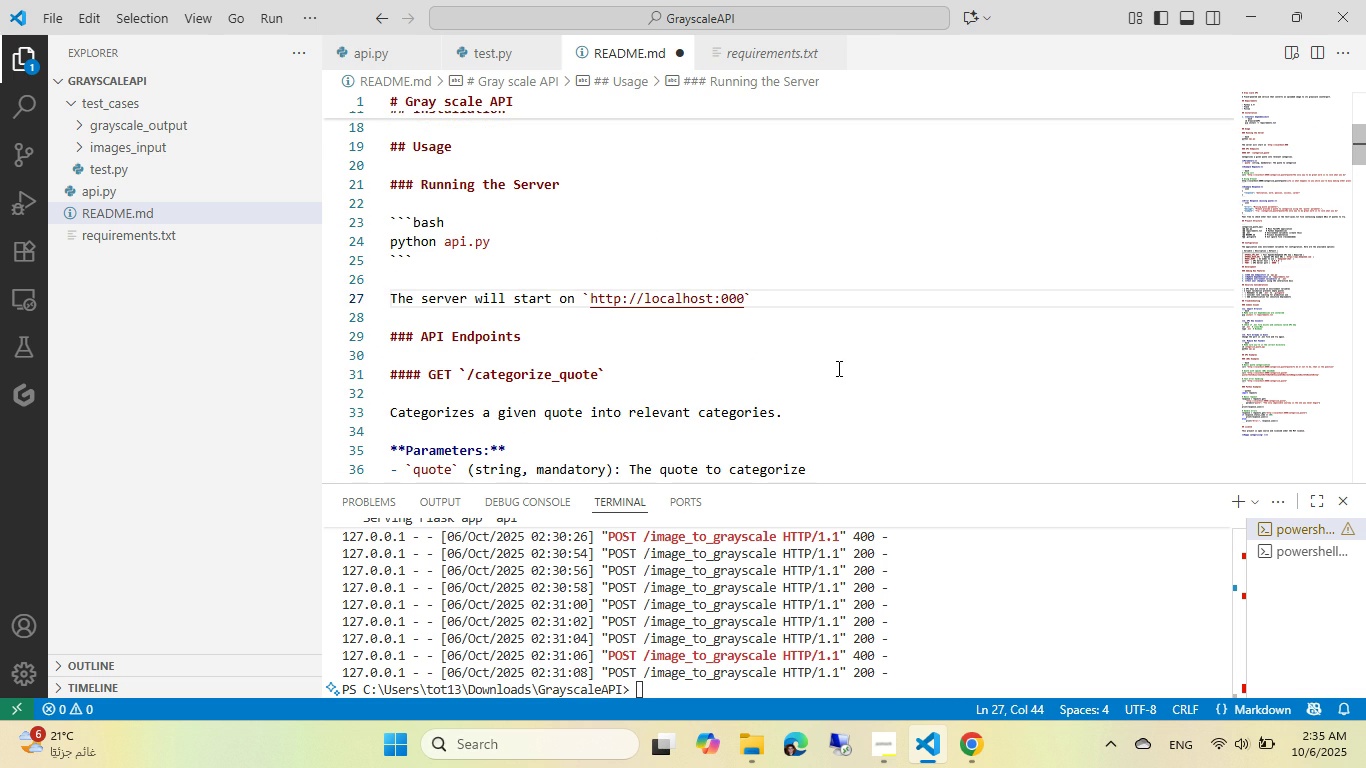 
key(Numpad5)
 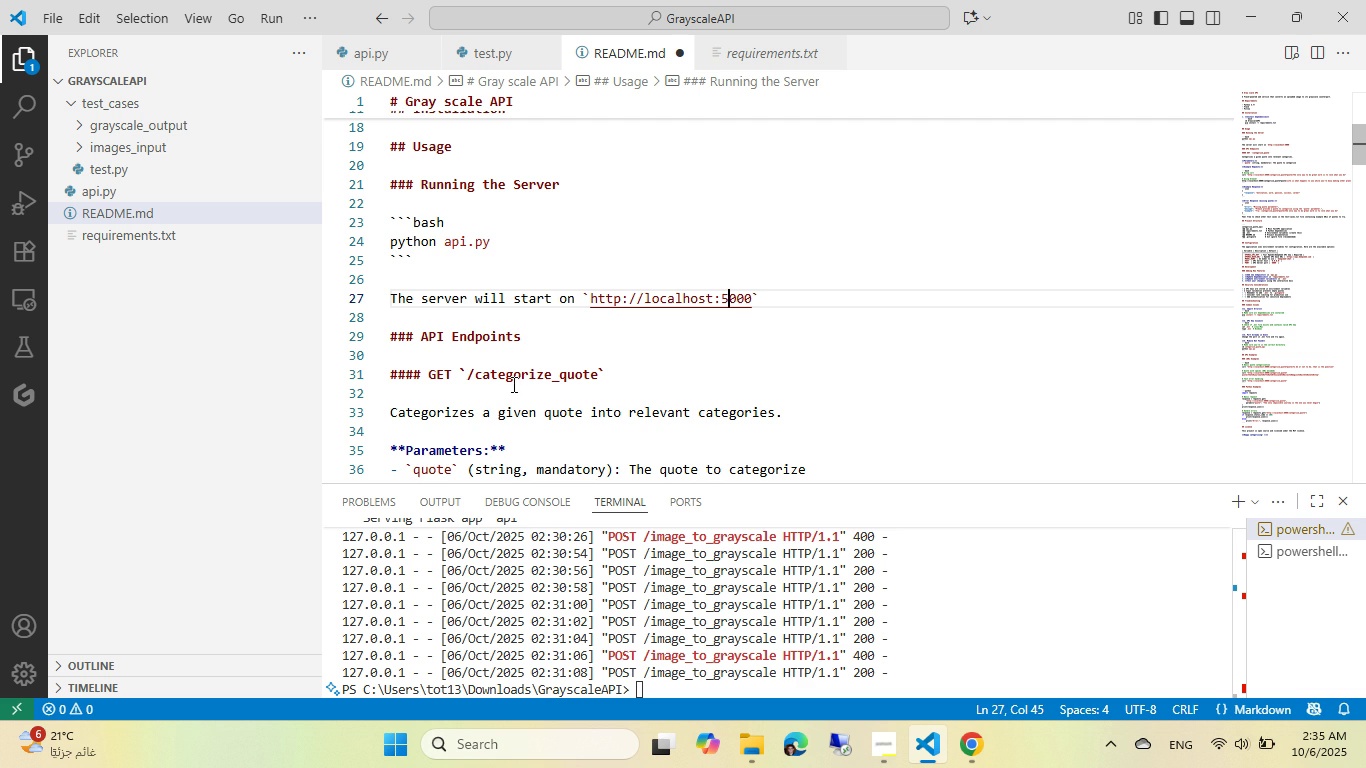 
scroll: coordinate [511, 384], scroll_direction: down, amount: 1.0
 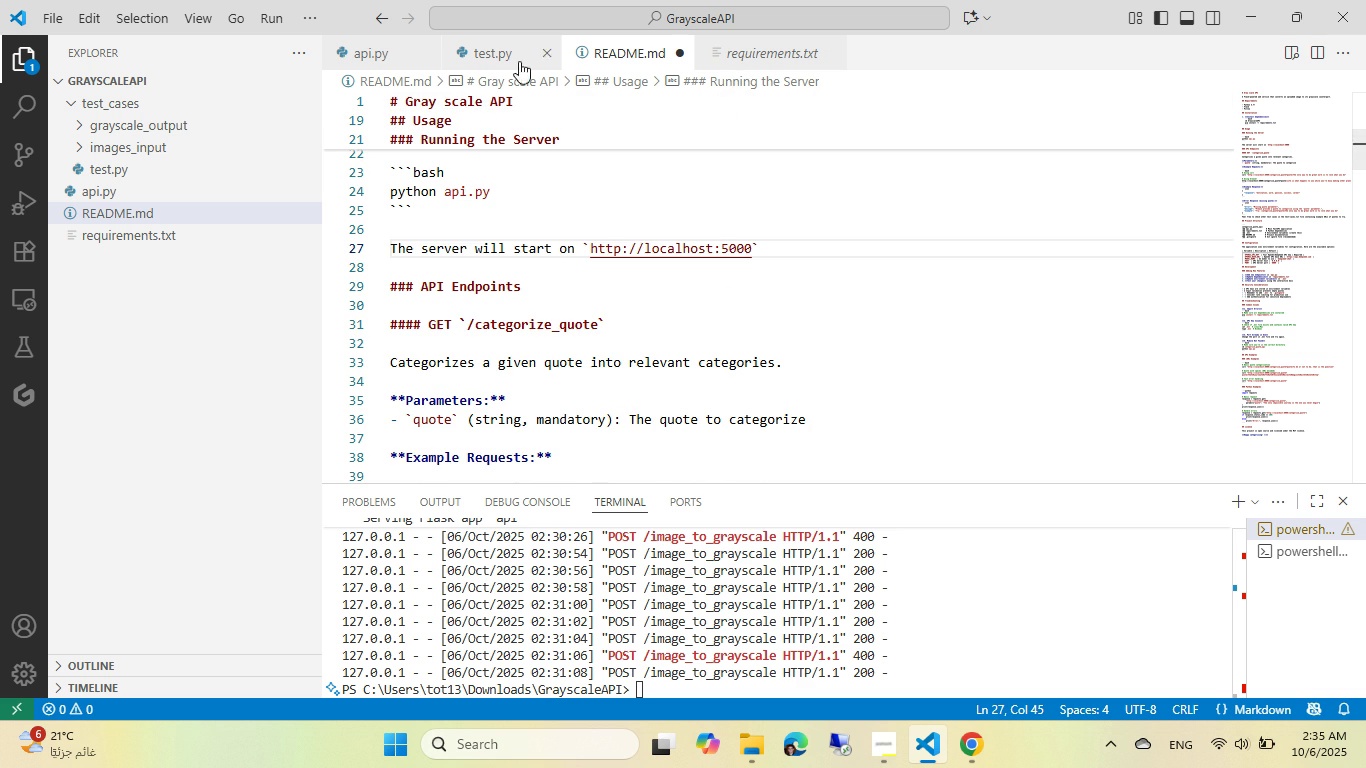 
left_click([384, 55])
 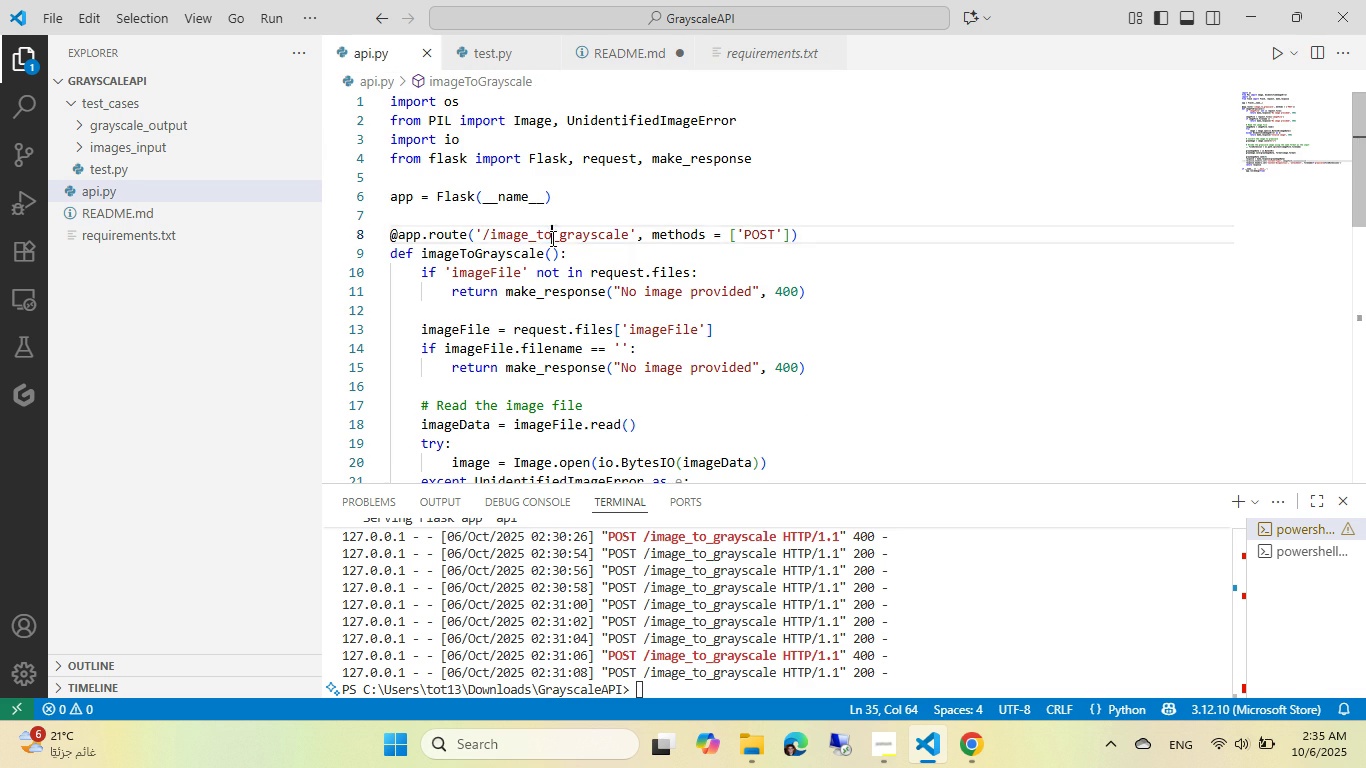 
double_click([551, 238])